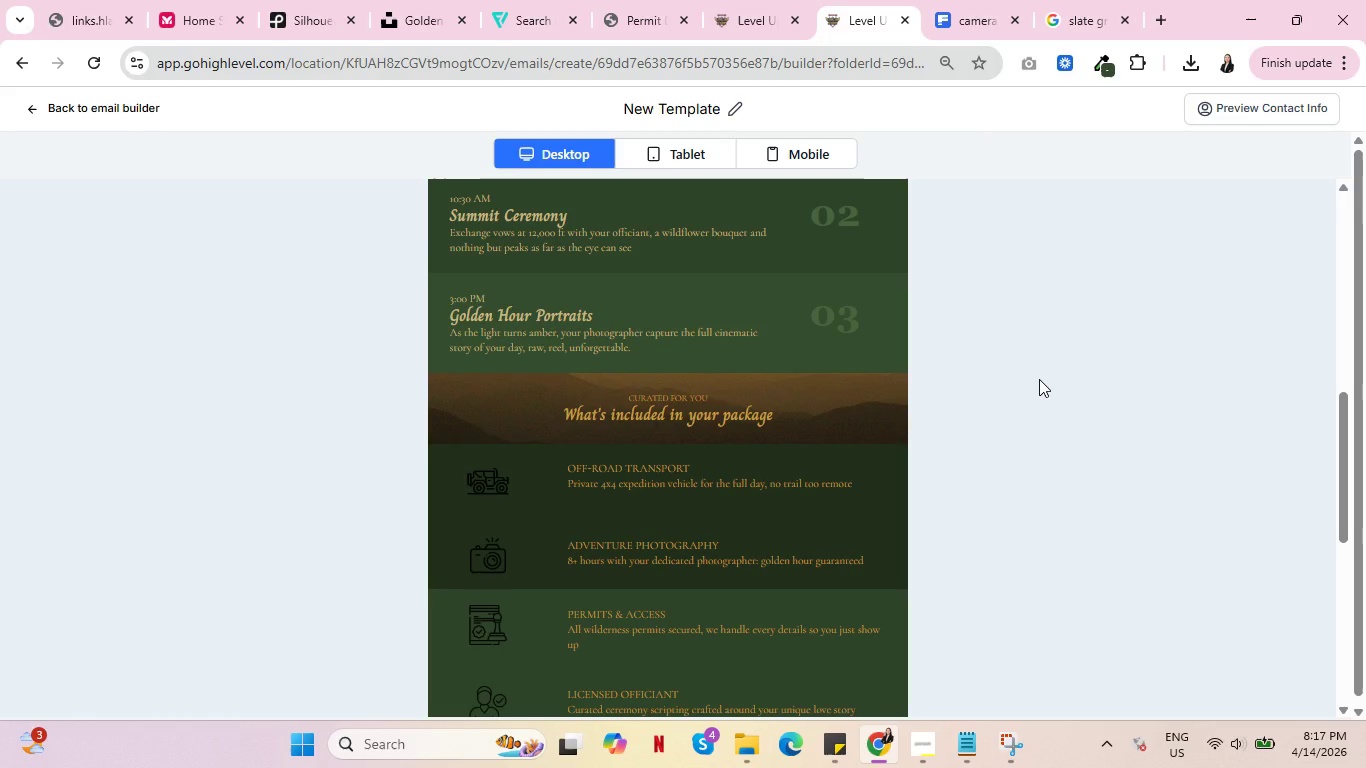 
scroll: coordinate [1047, 386], scroll_direction: down, amount: 5.0
 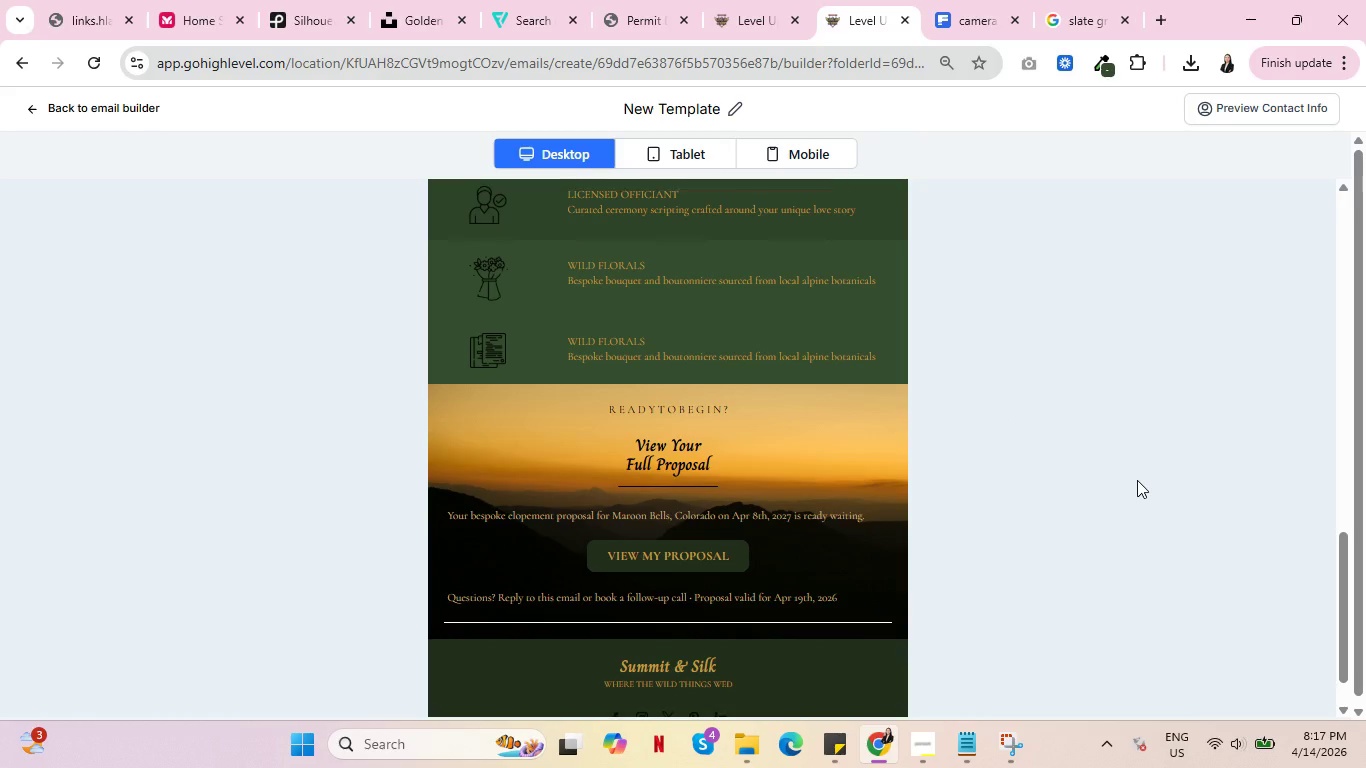 
wait(14.38)
 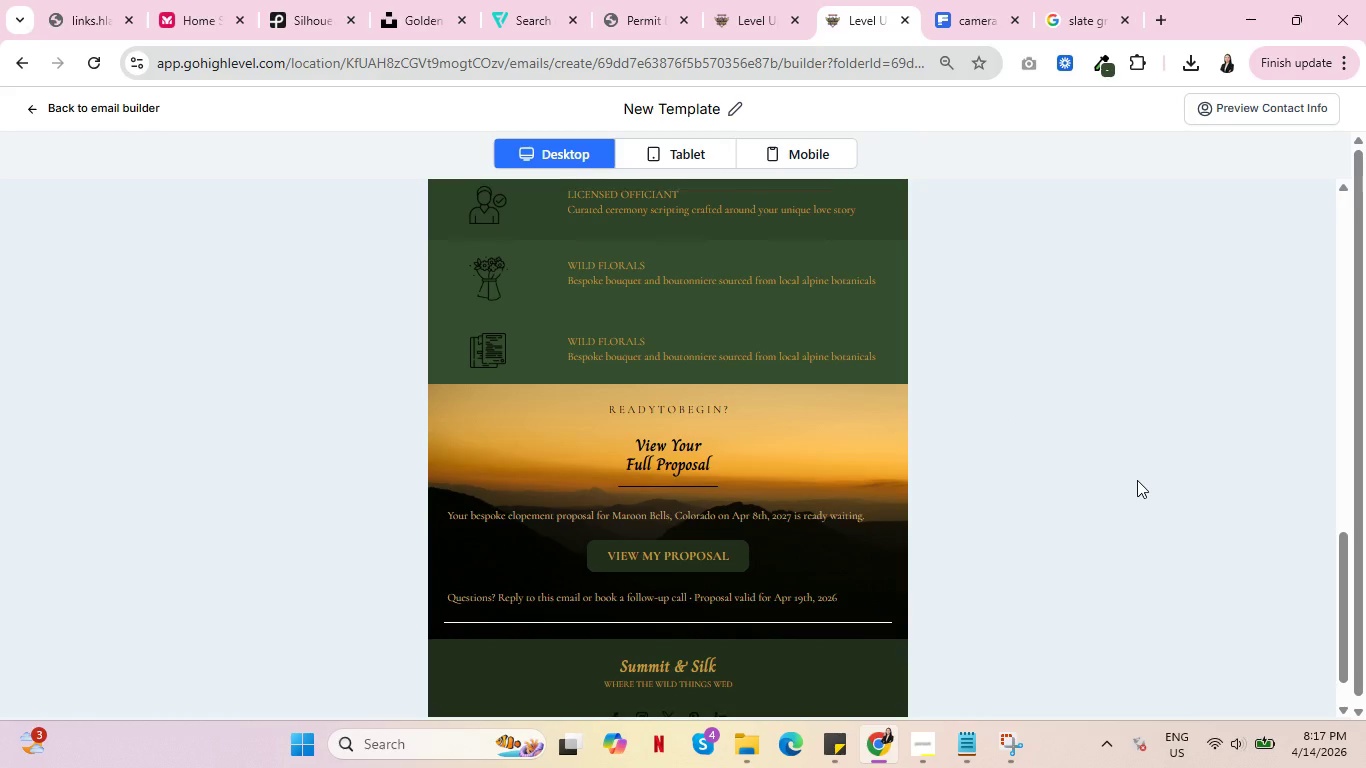 
scroll: coordinate [1012, 484], scroll_direction: down, amount: 4.0
 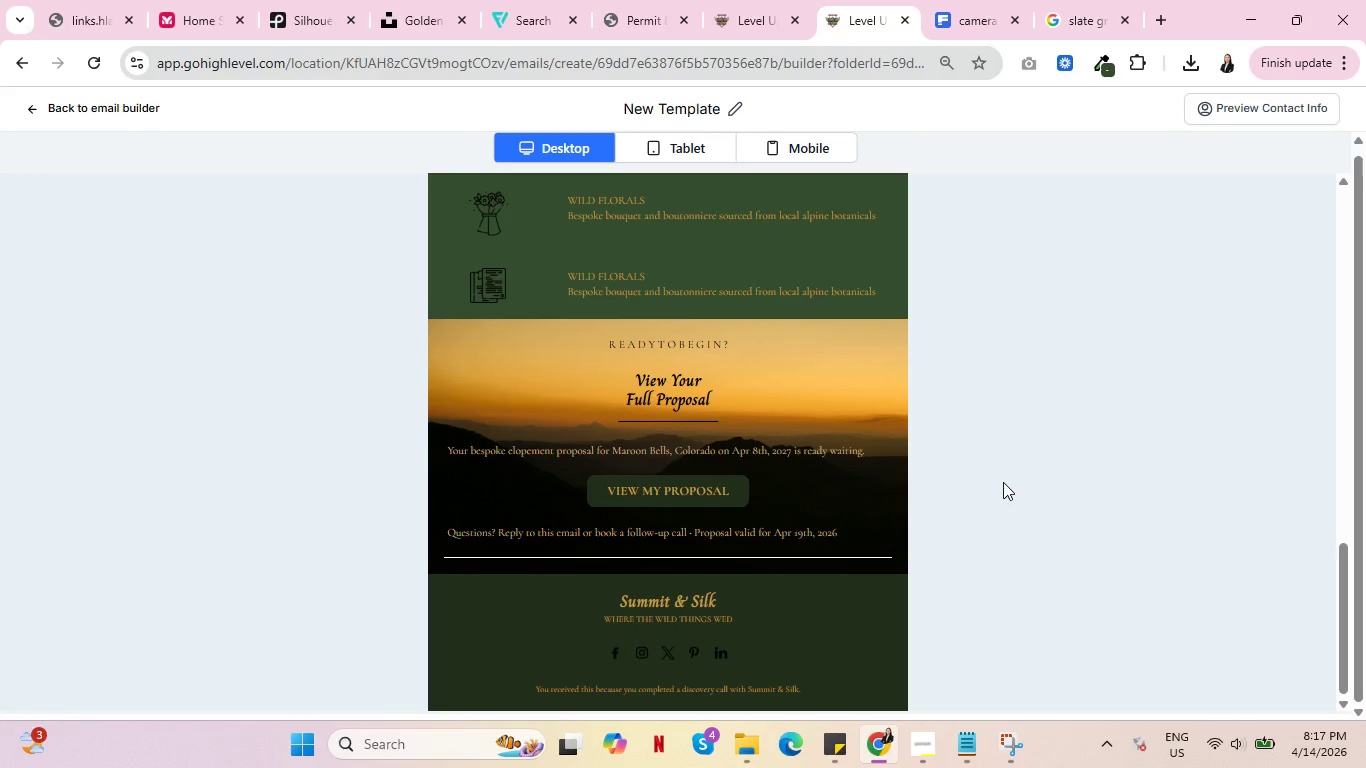 
scroll: coordinate [987, 485], scroll_direction: up, amount: 11.0
 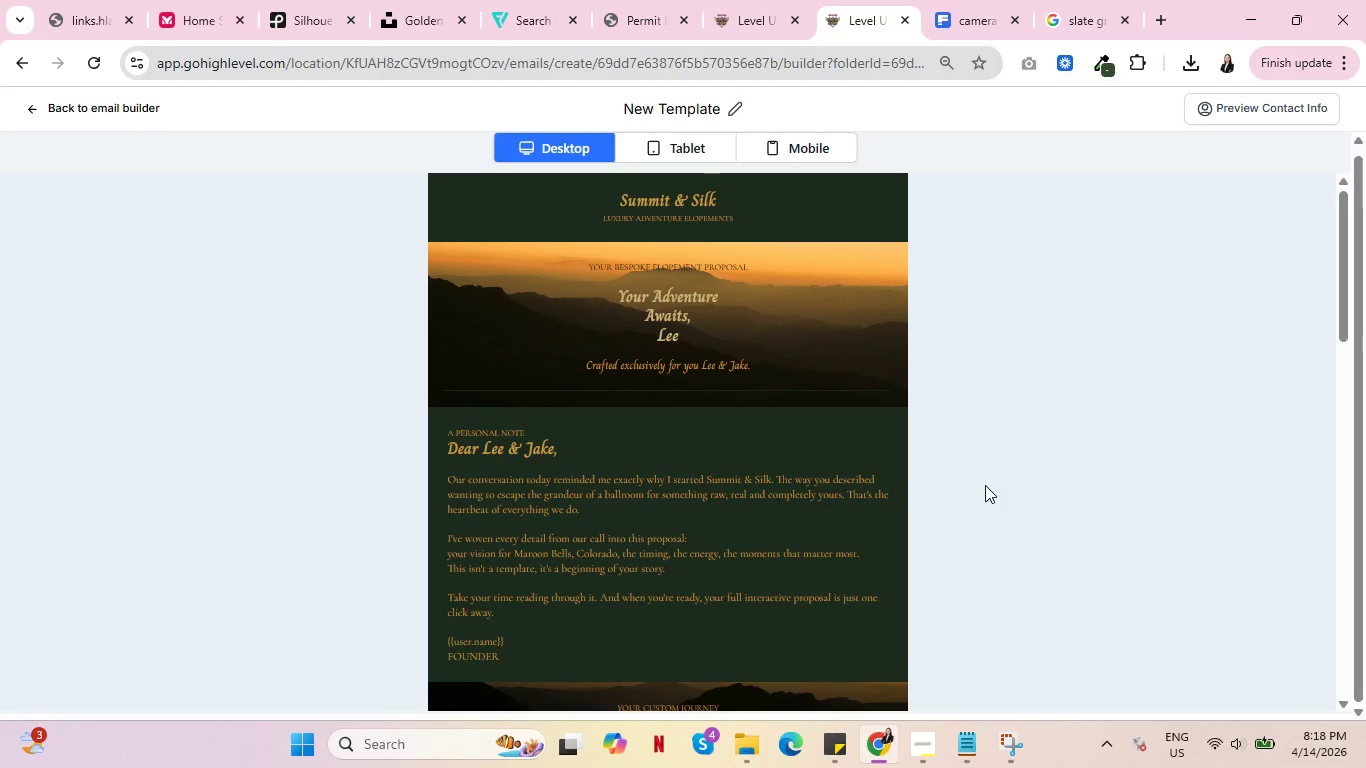 
wait(14.23)
 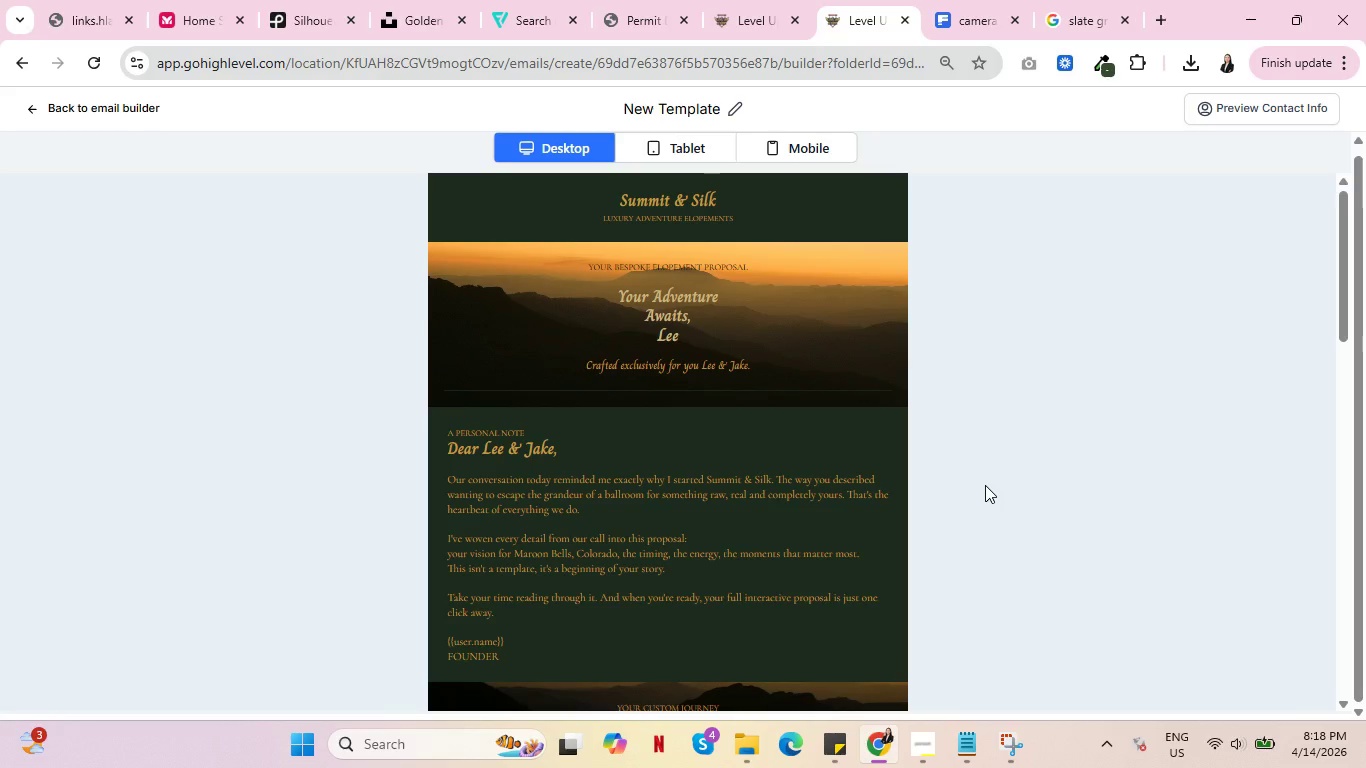 
scroll: coordinate [418, 298], scroll_direction: up, amount: 29.0
 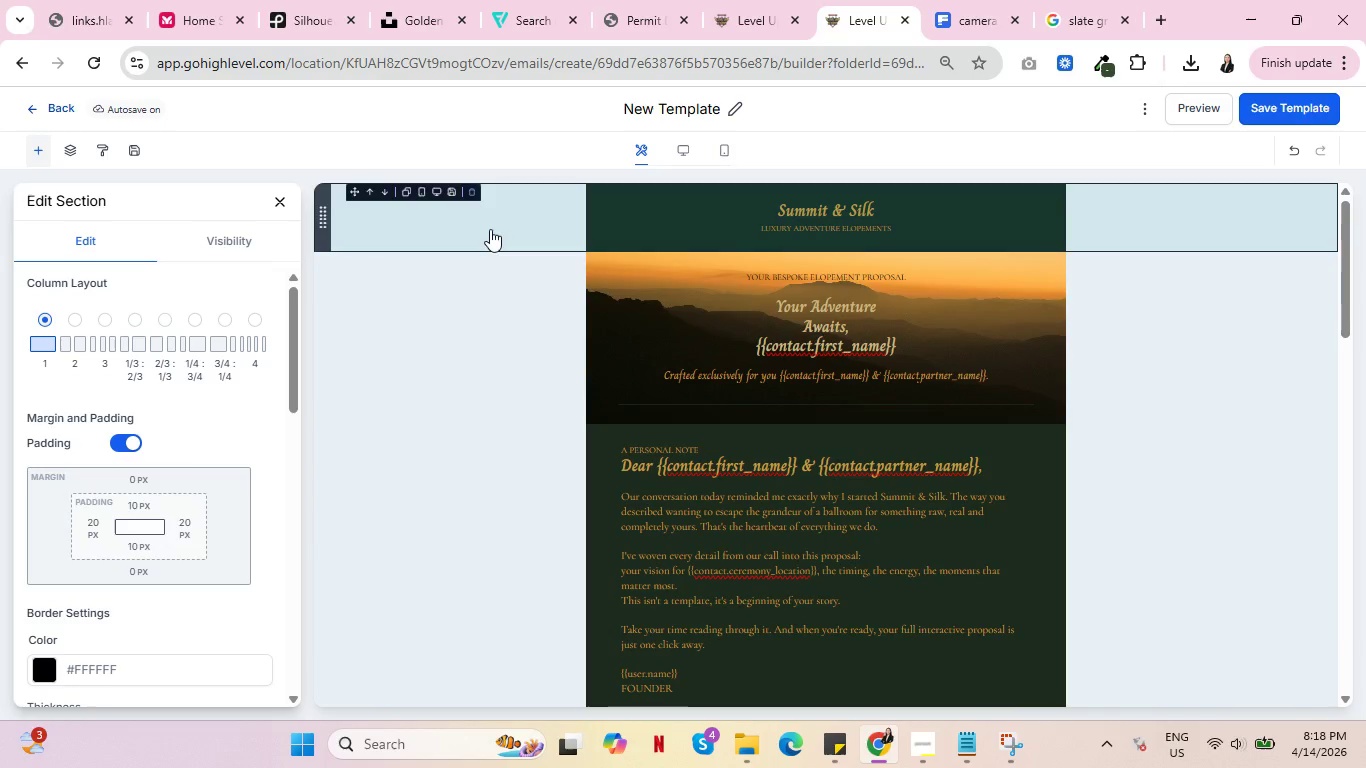 
left_click([490, 229])
 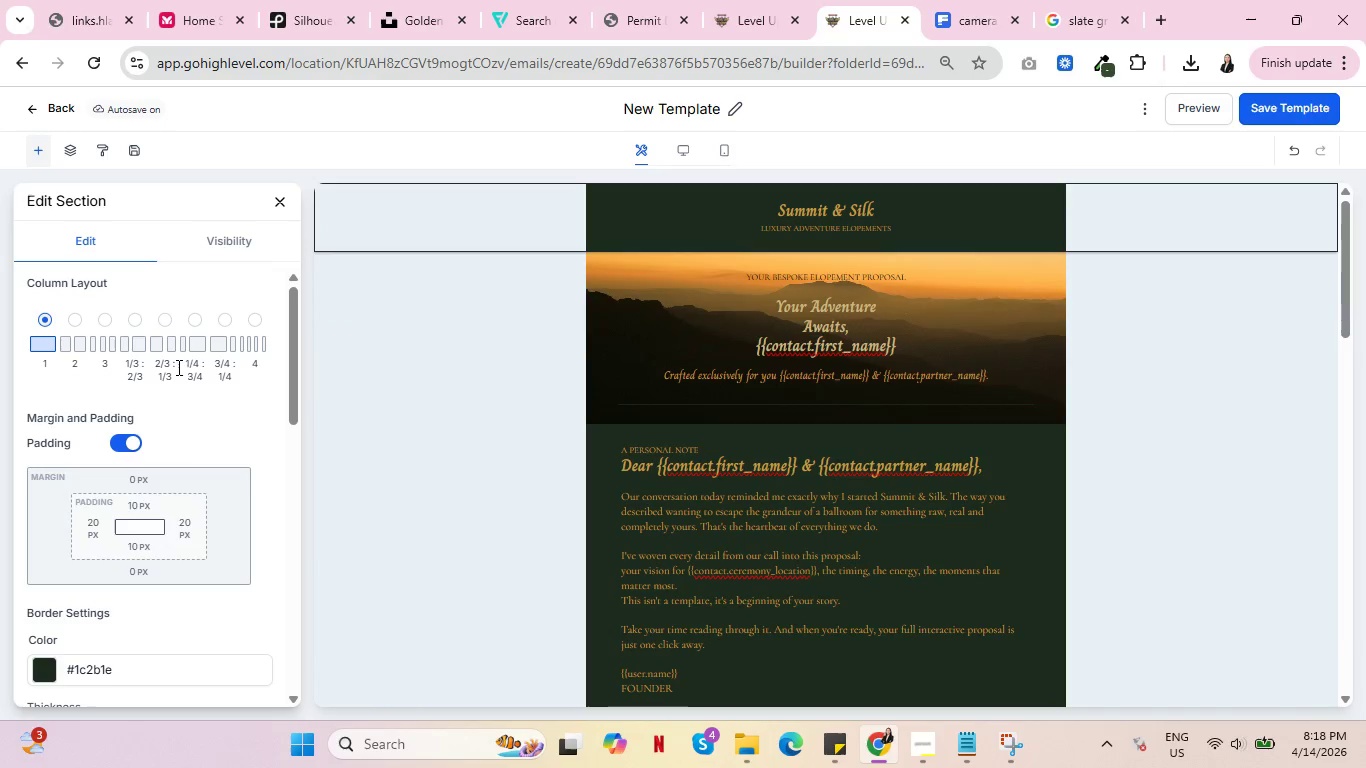 
scroll: coordinate [152, 381], scroll_direction: down, amount: 13.0
 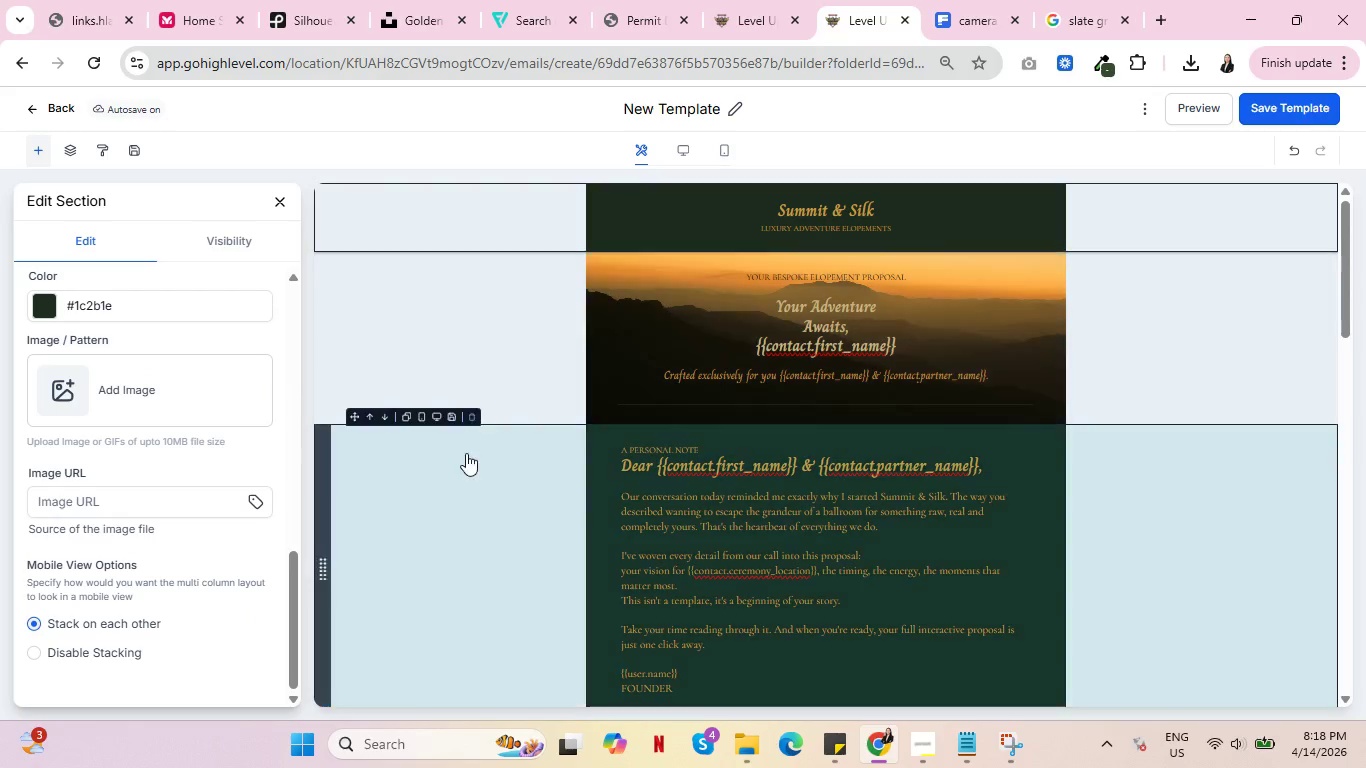 
left_click([438, 453])
 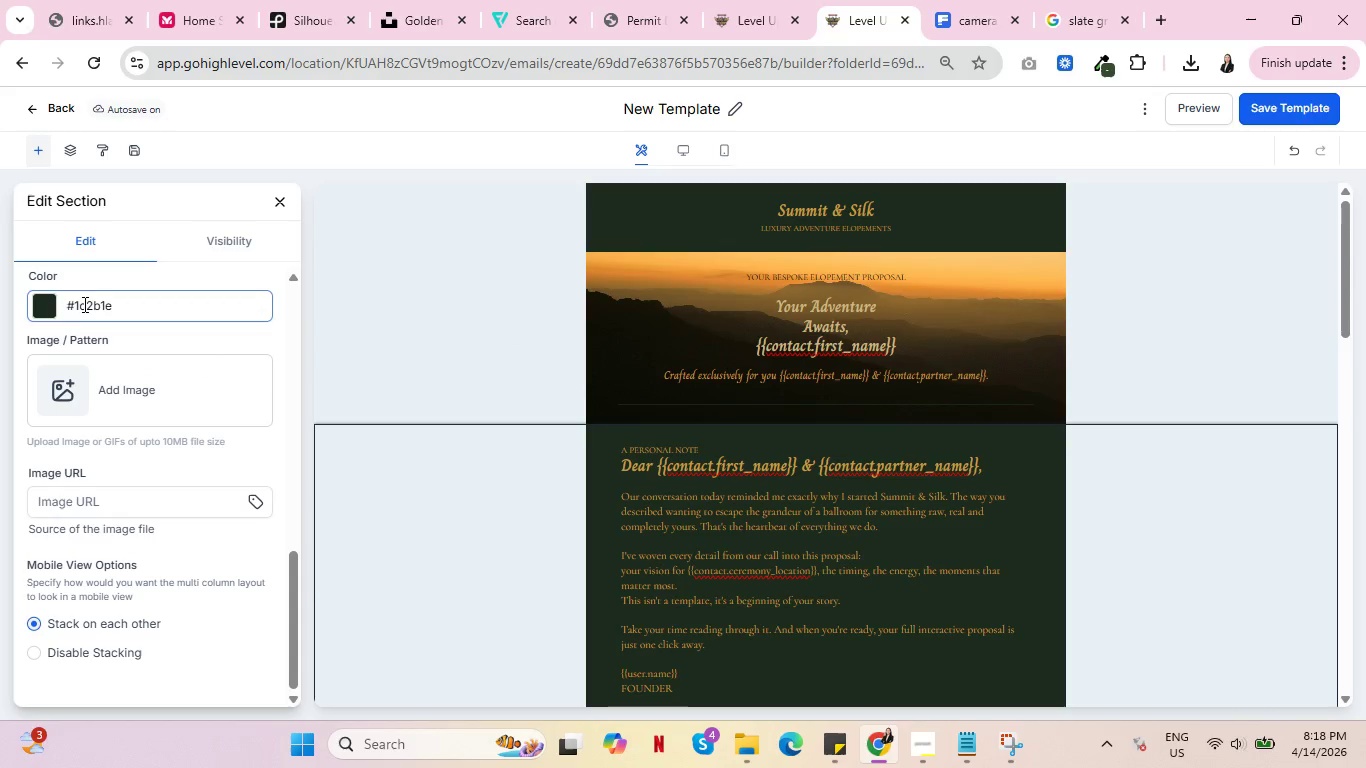 
left_click([40, 306])
 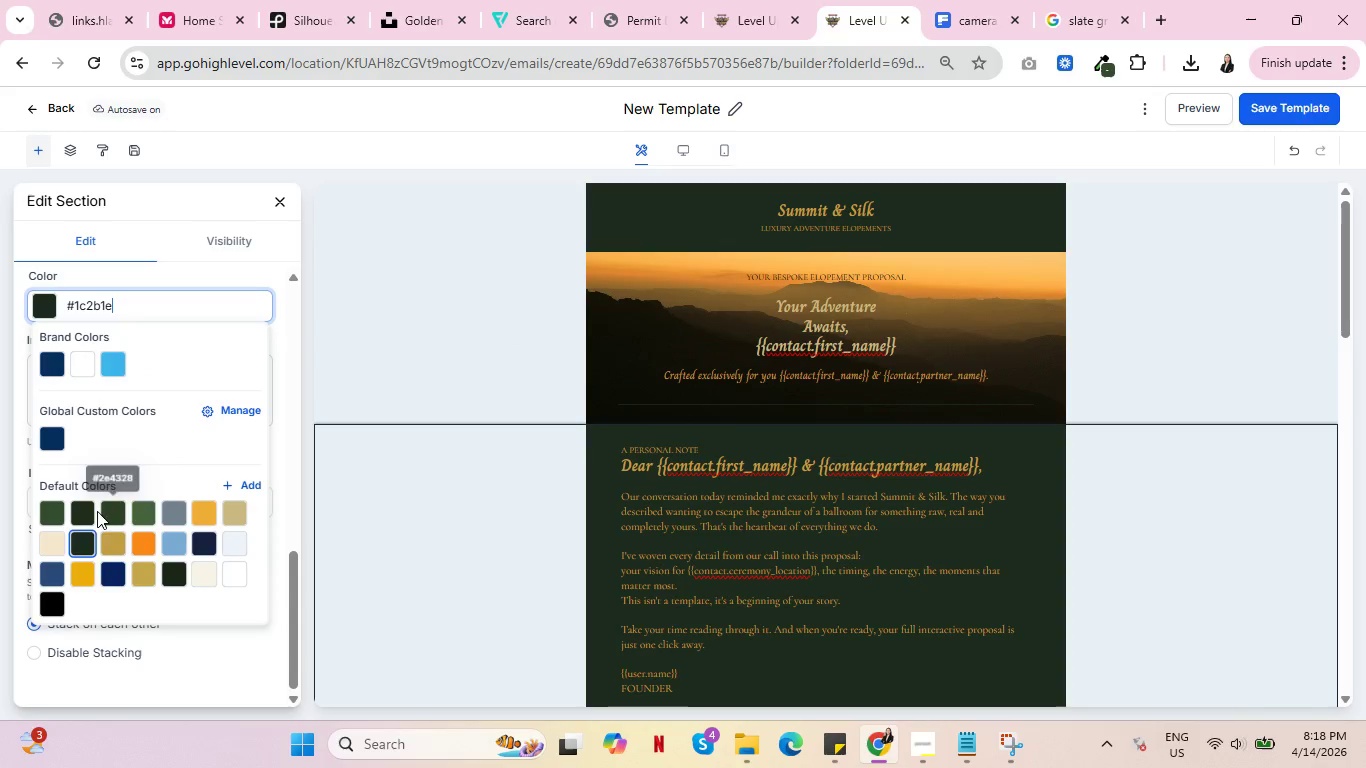 
left_click([82, 511])
 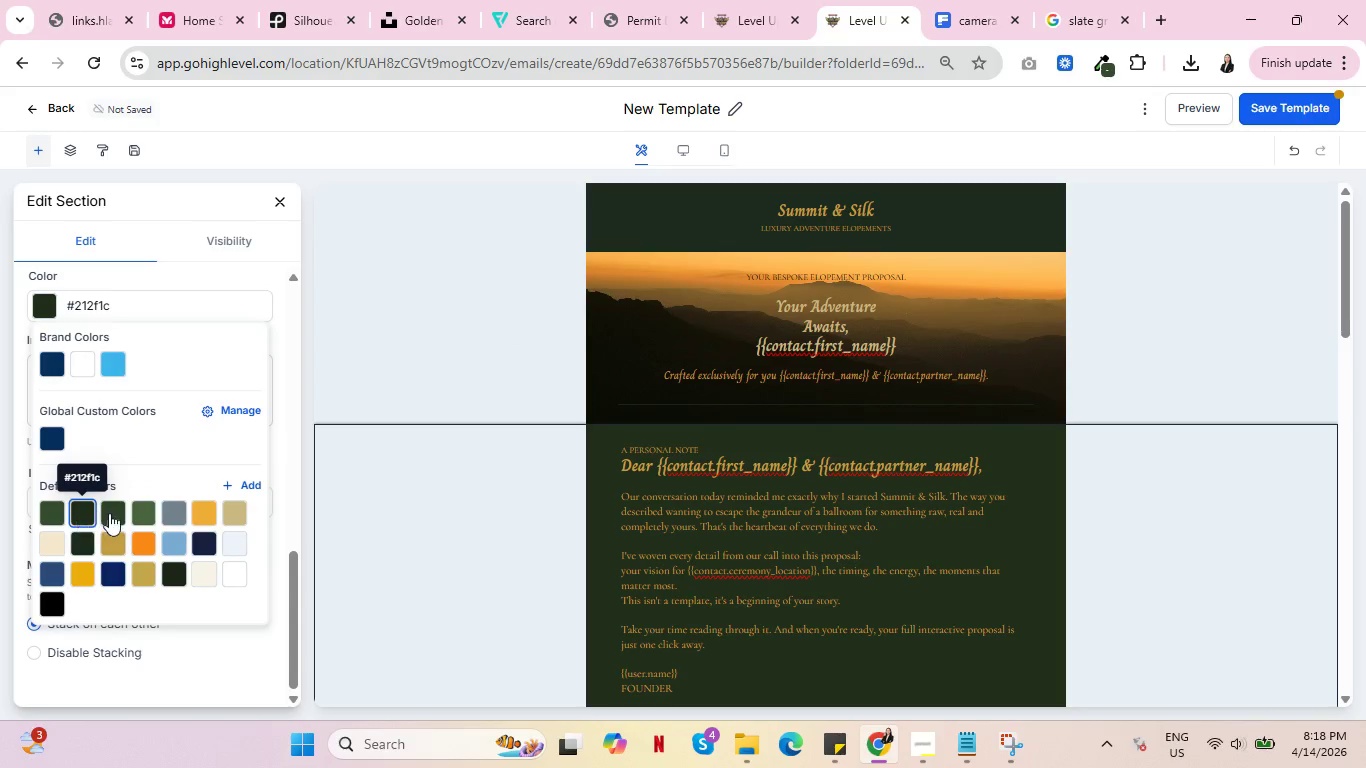 
left_click([111, 513])
 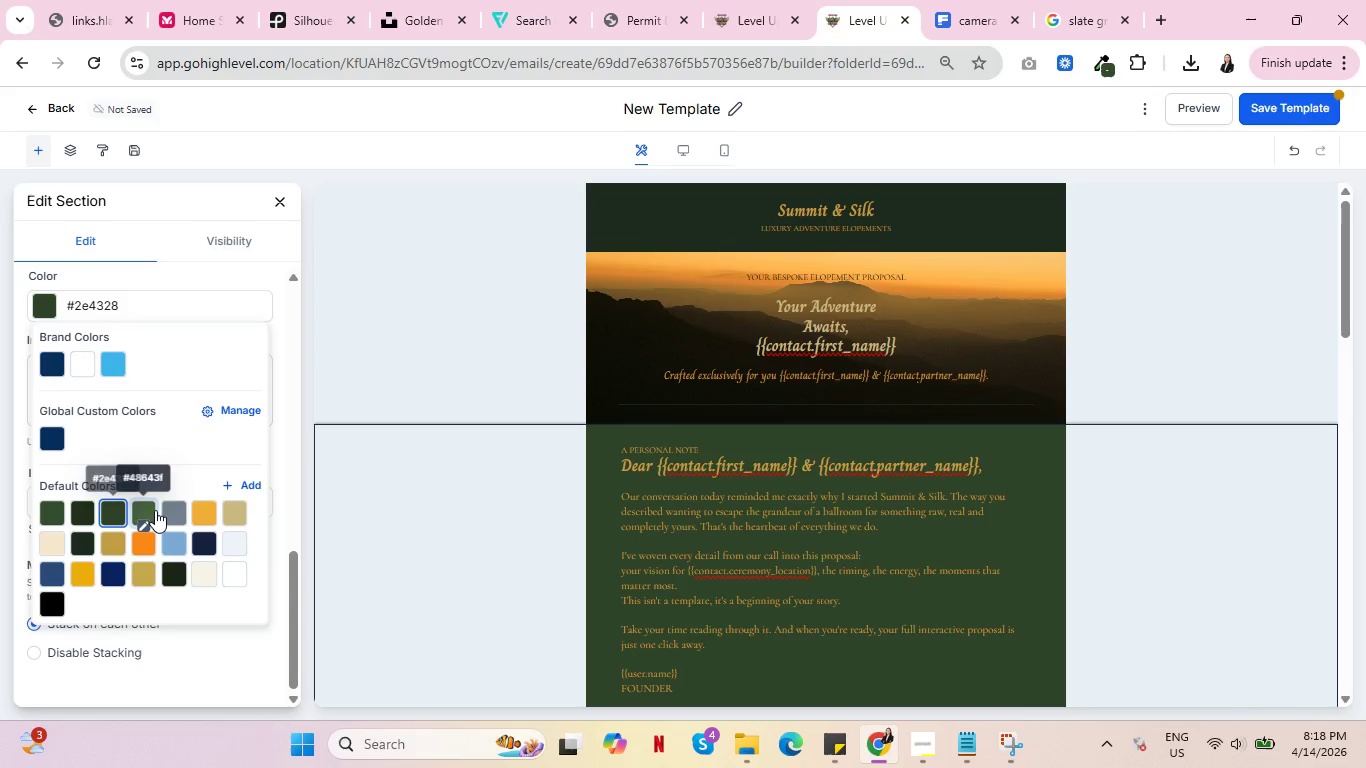 
left_click([151, 508])
 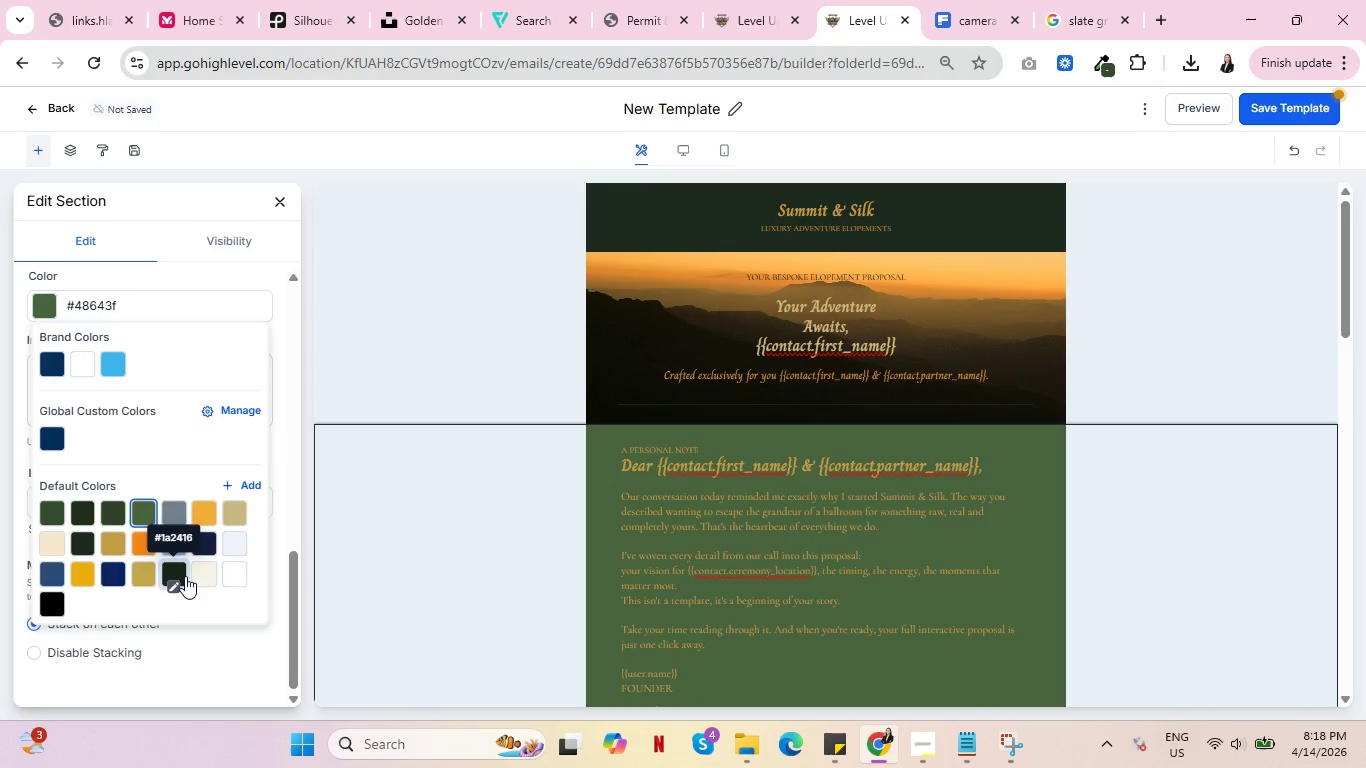 
left_click([181, 573])
 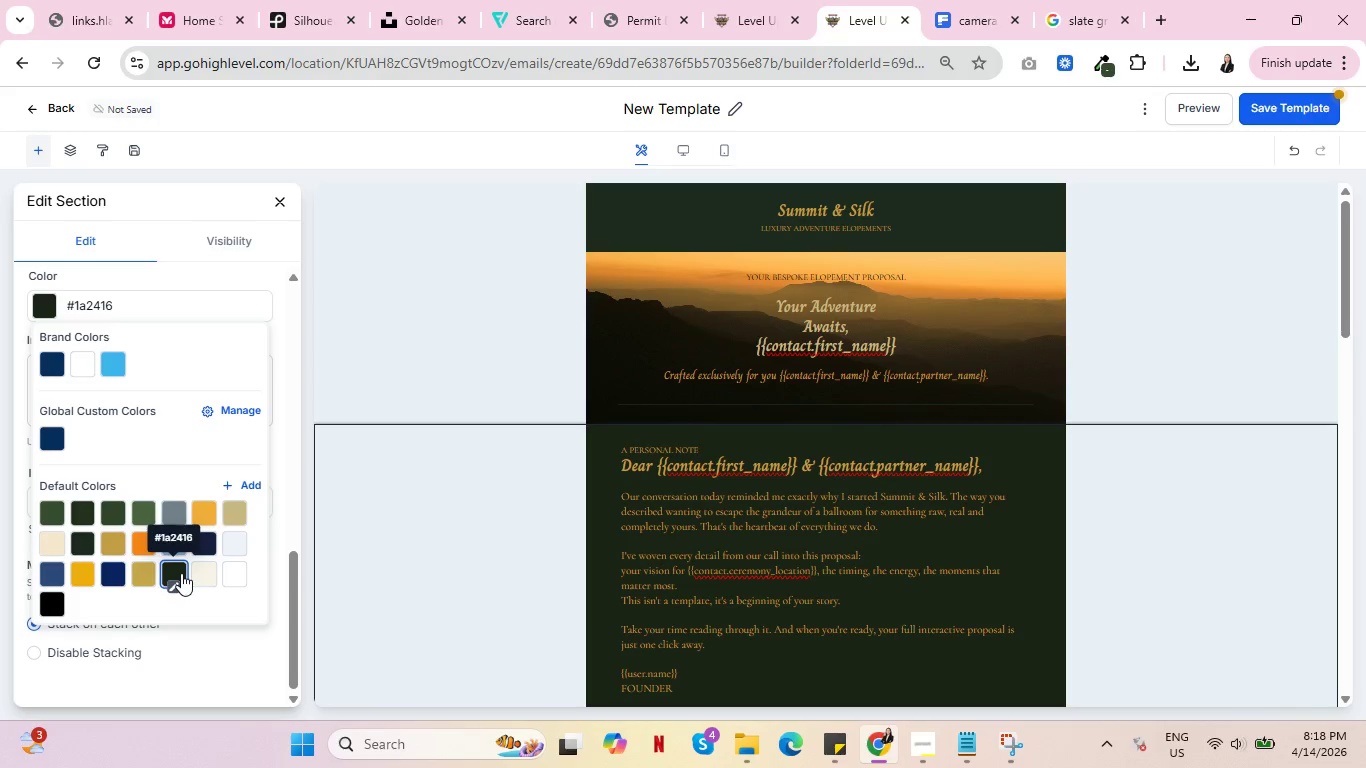 
wait(6.38)
 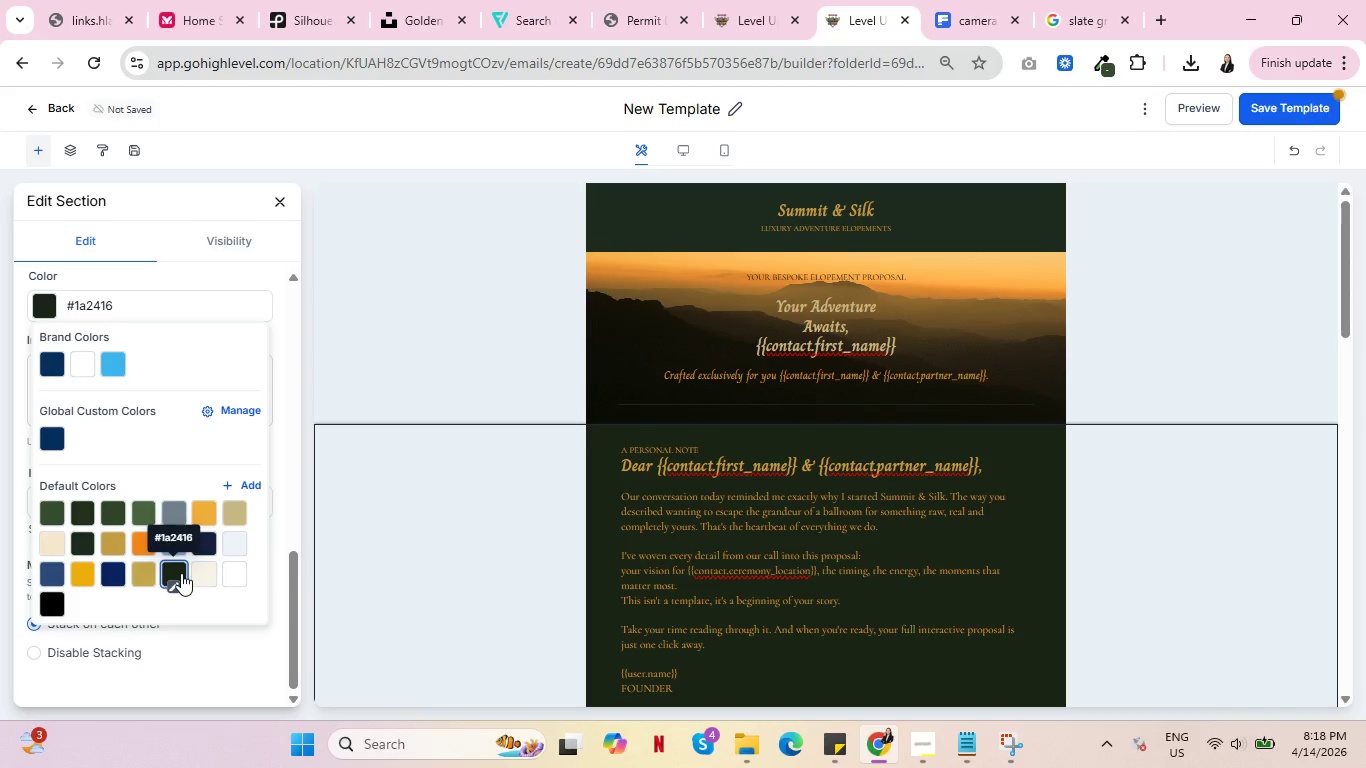 
left_click([78, 508])
 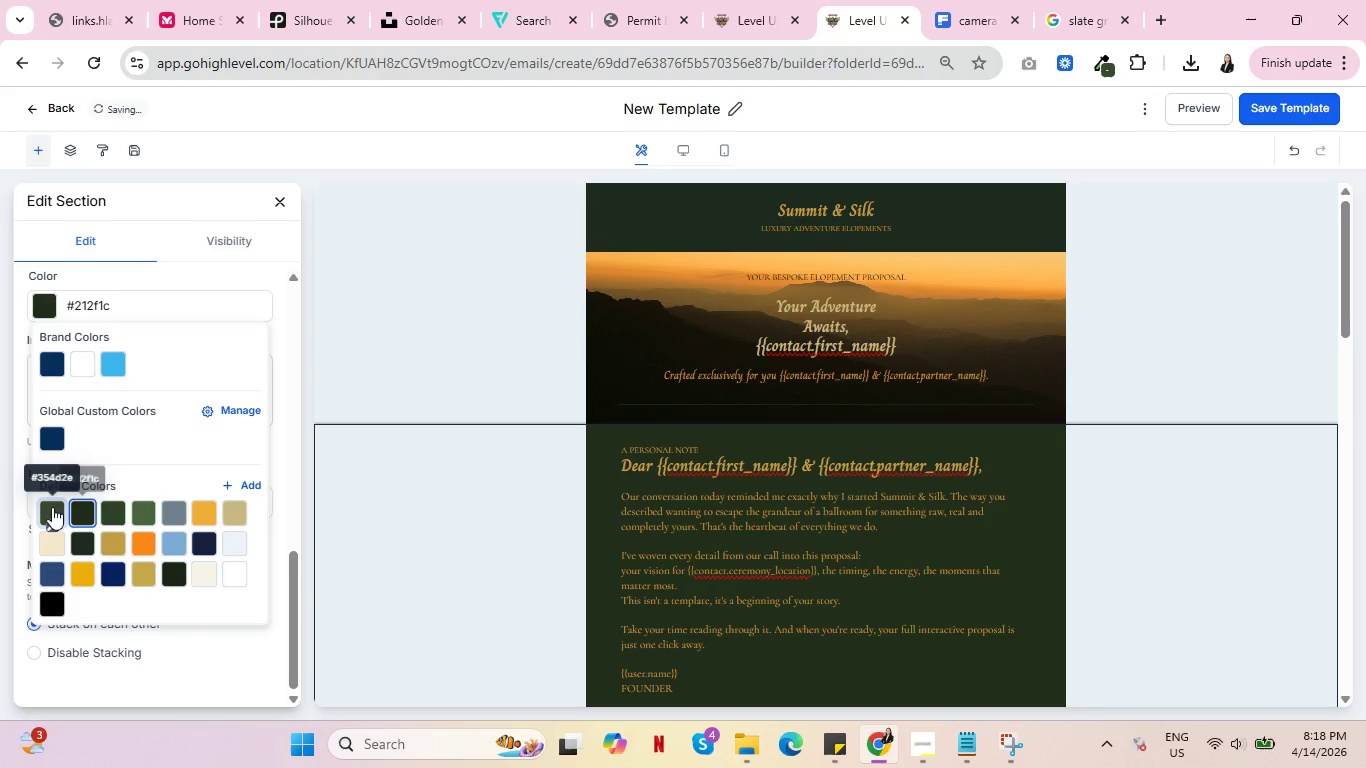 
left_click([52, 507])
 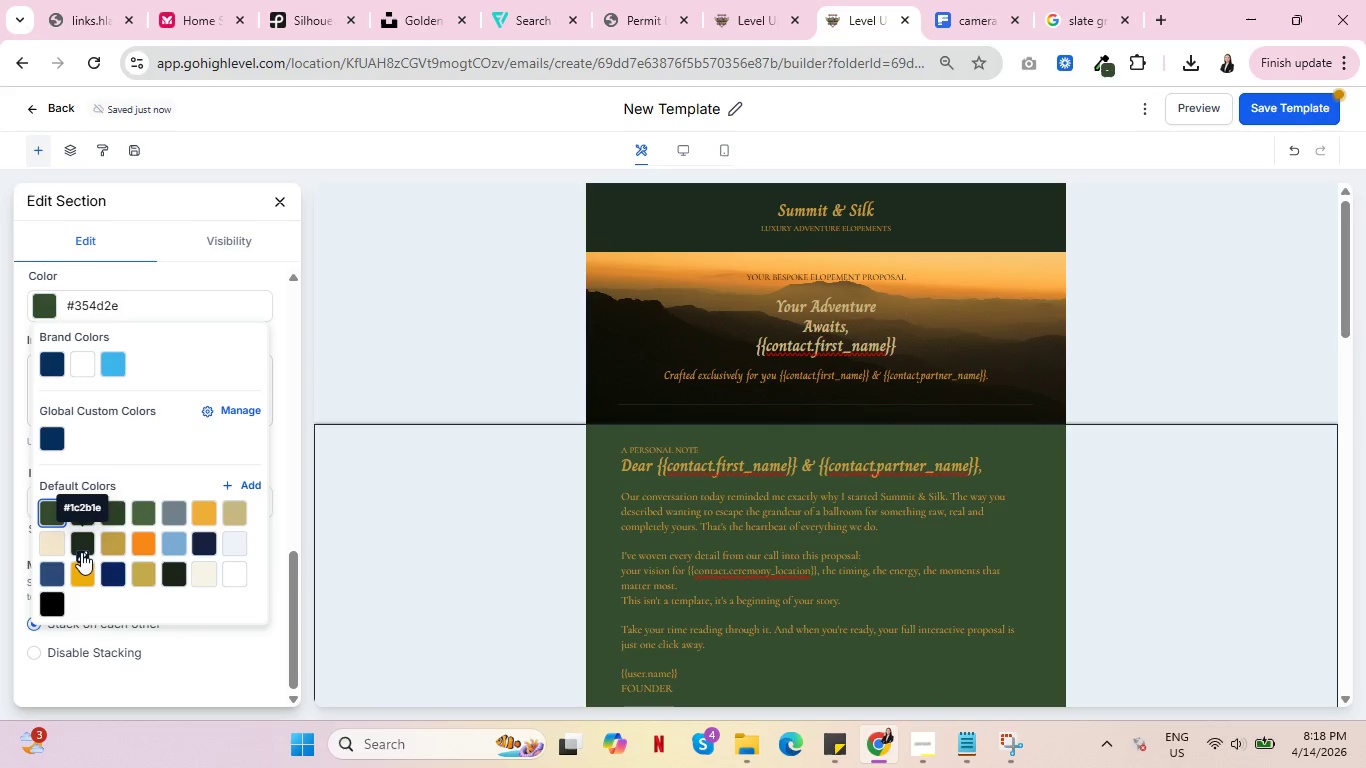 
left_click([81, 542])
 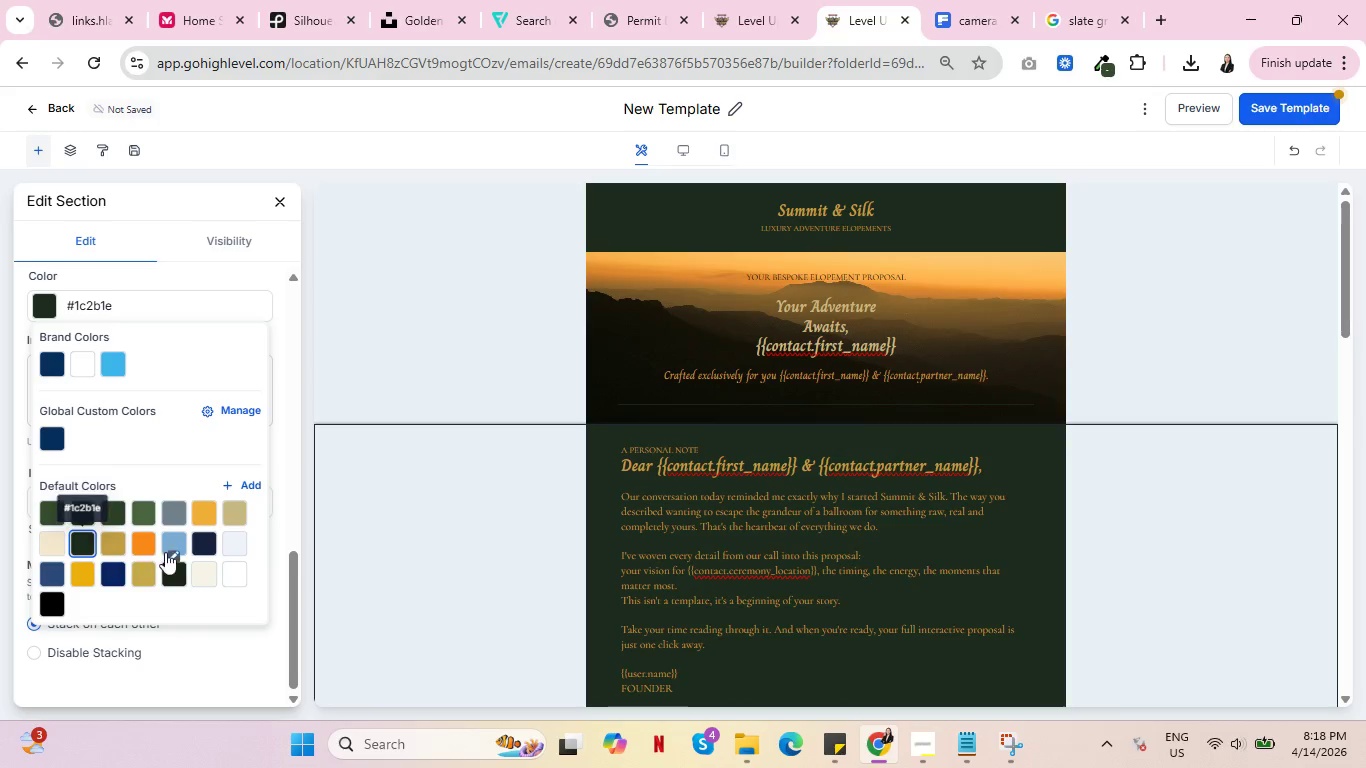 
left_click([170, 570])
 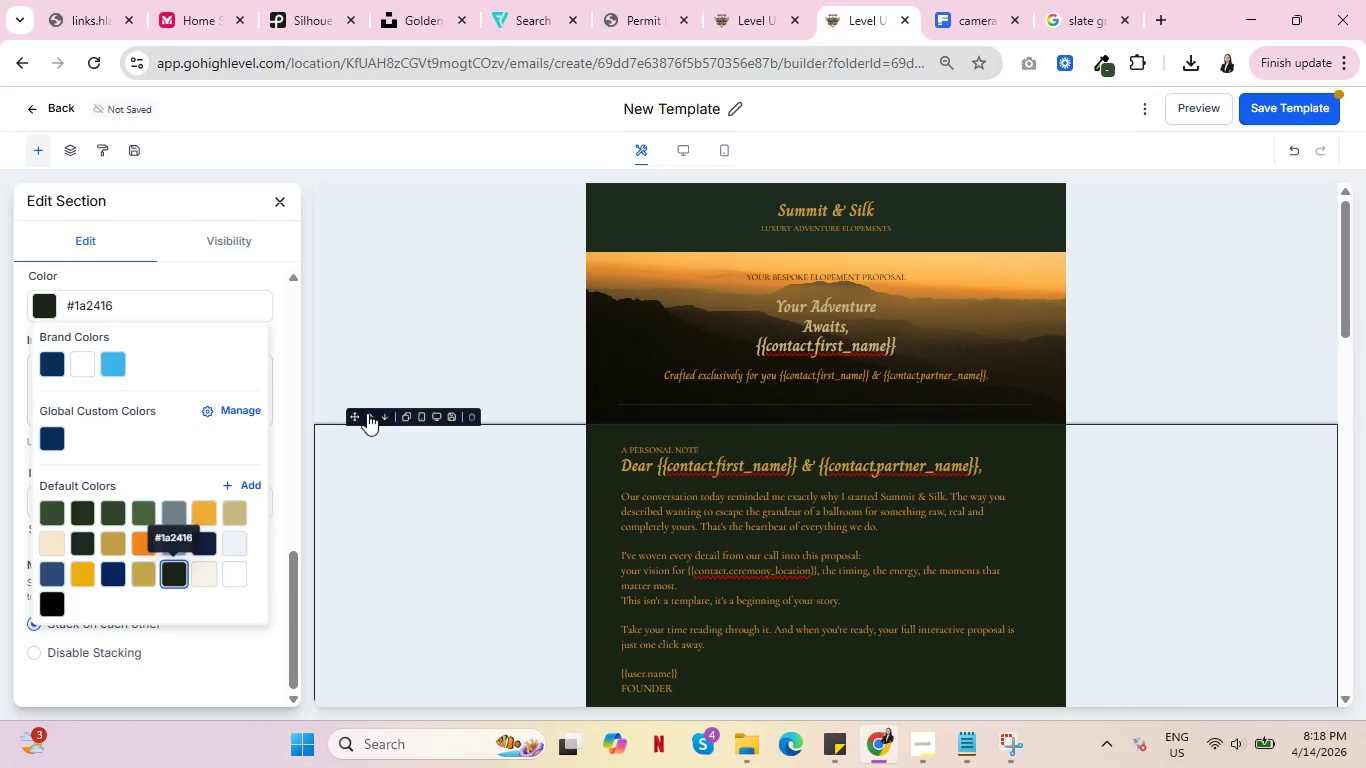 
left_click([370, 394])
 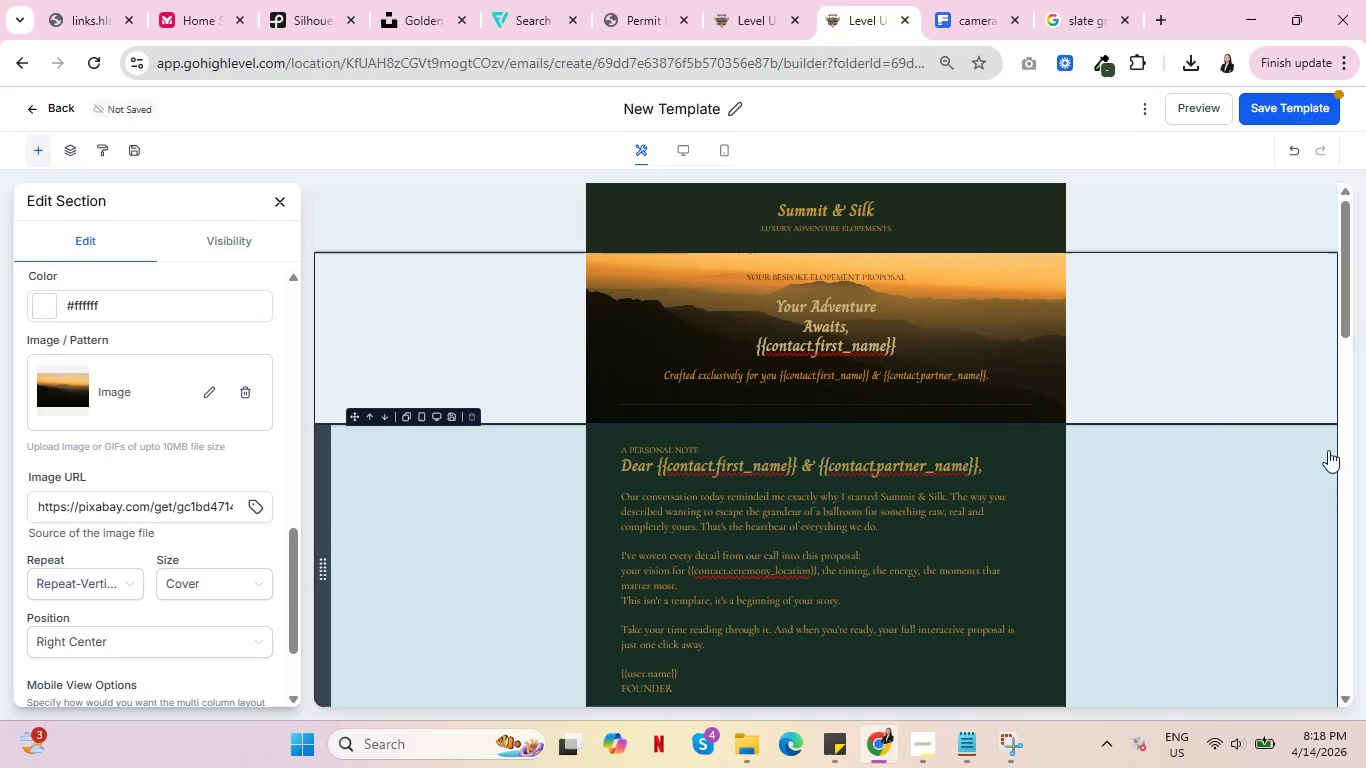 
scroll: coordinate [1337, 446], scroll_direction: down, amount: 15.0
 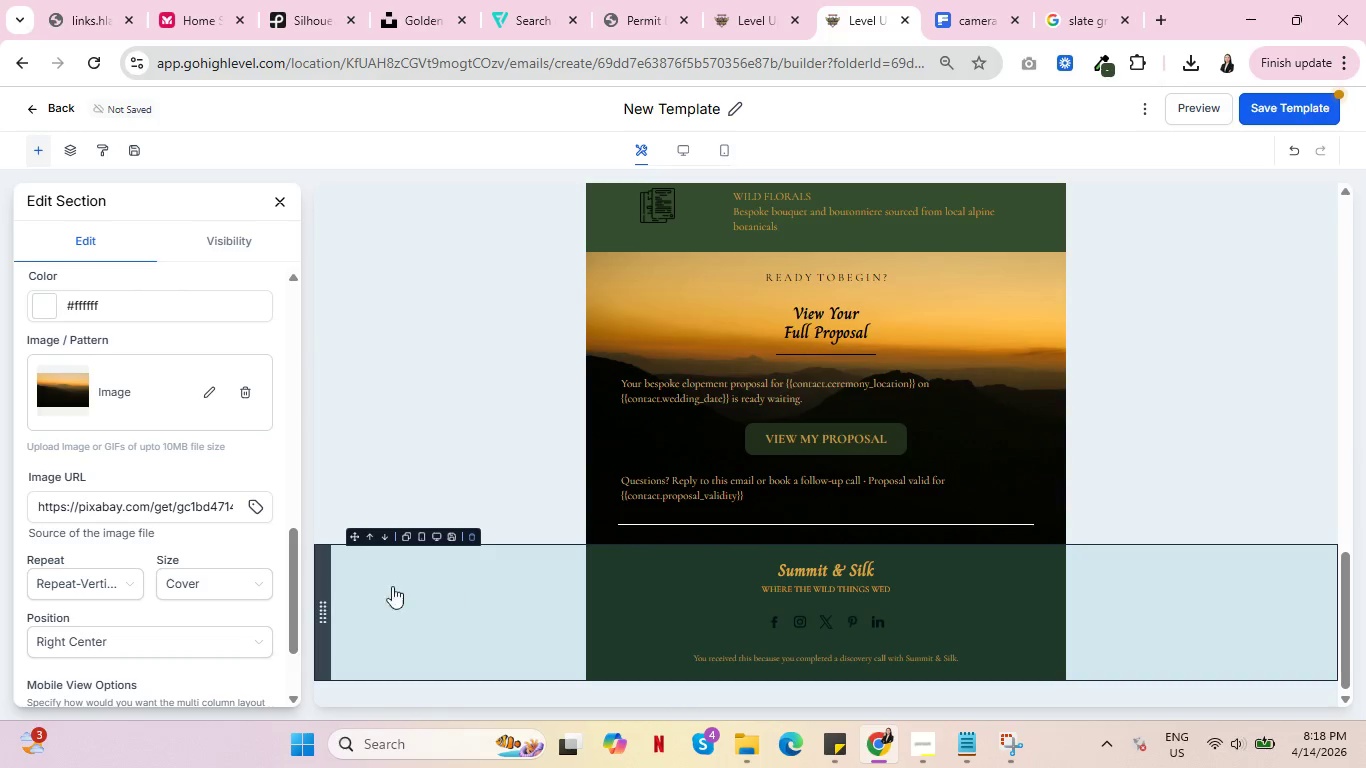 
left_click([376, 586])
 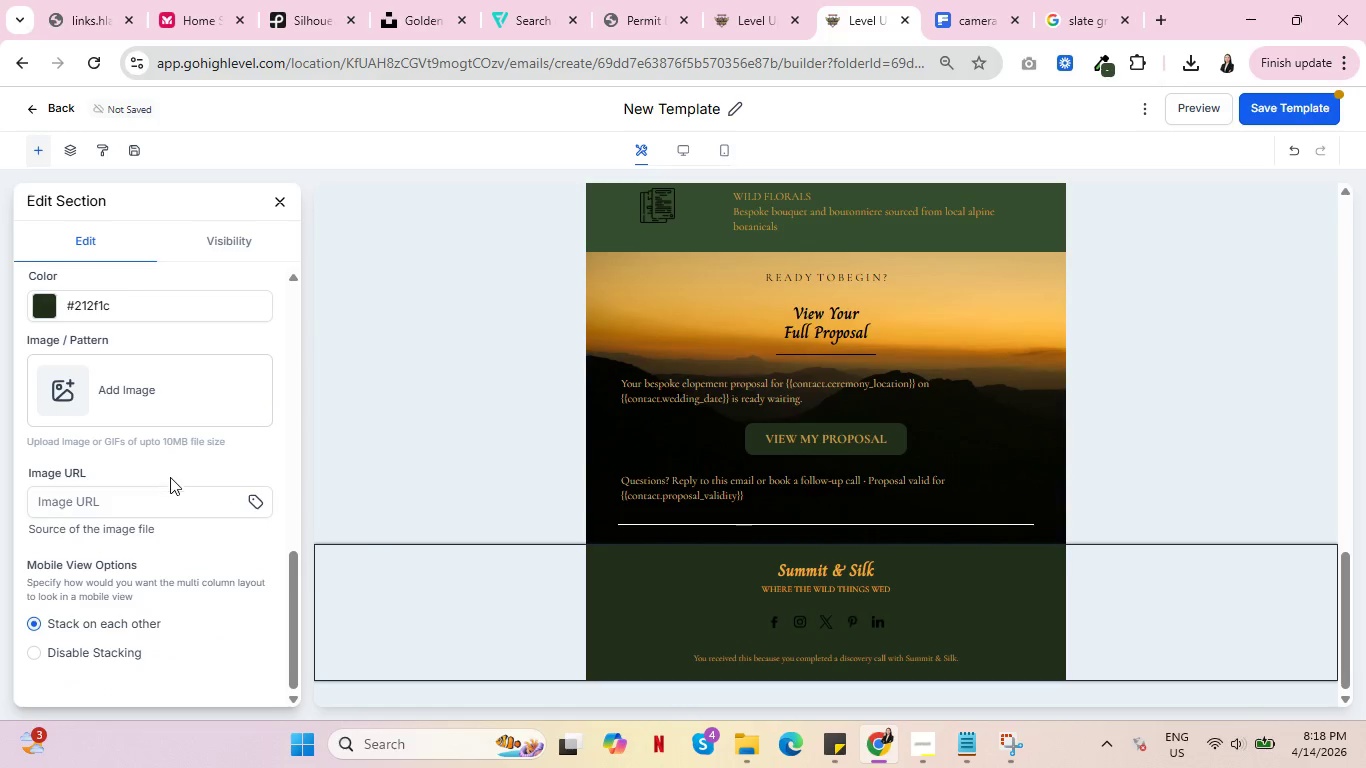 
scroll: coordinate [410, 619], scroll_direction: down, amount: 4.0
 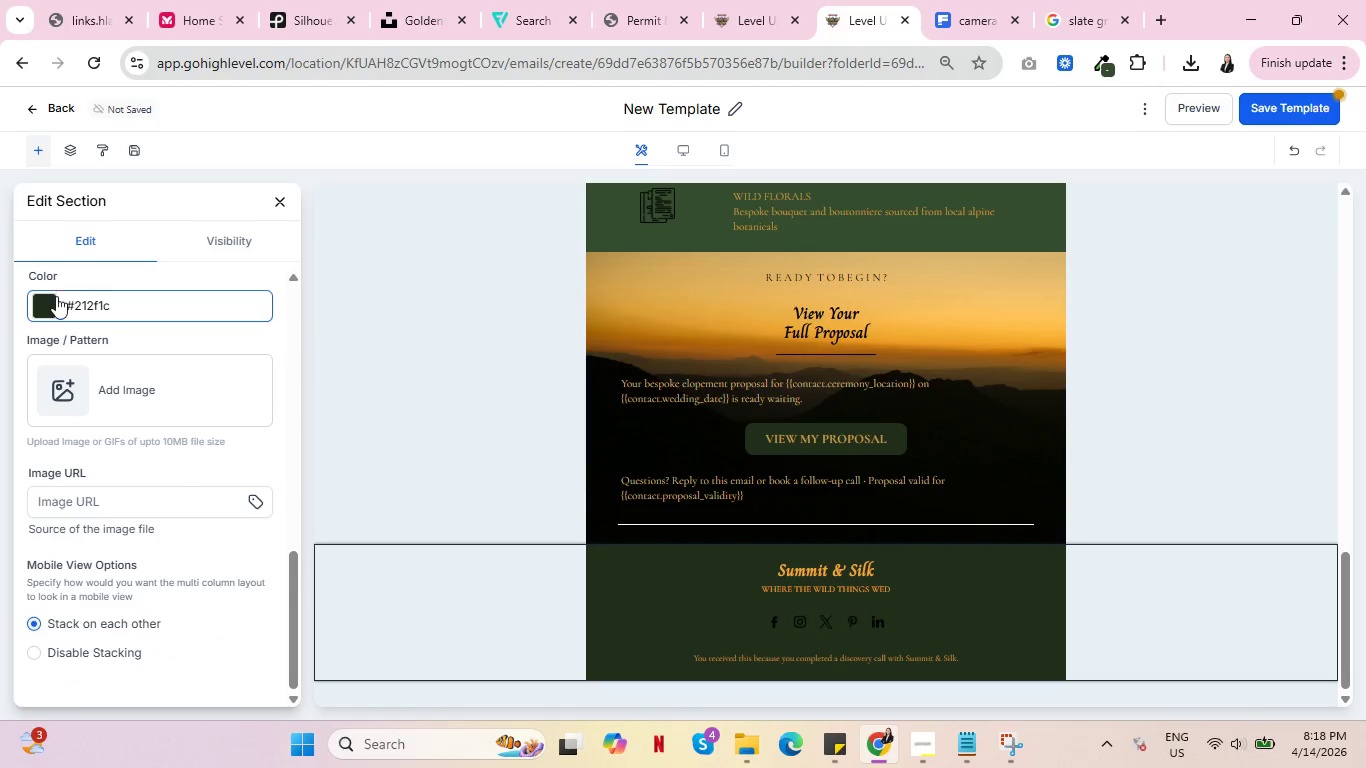 
left_click([48, 300])
 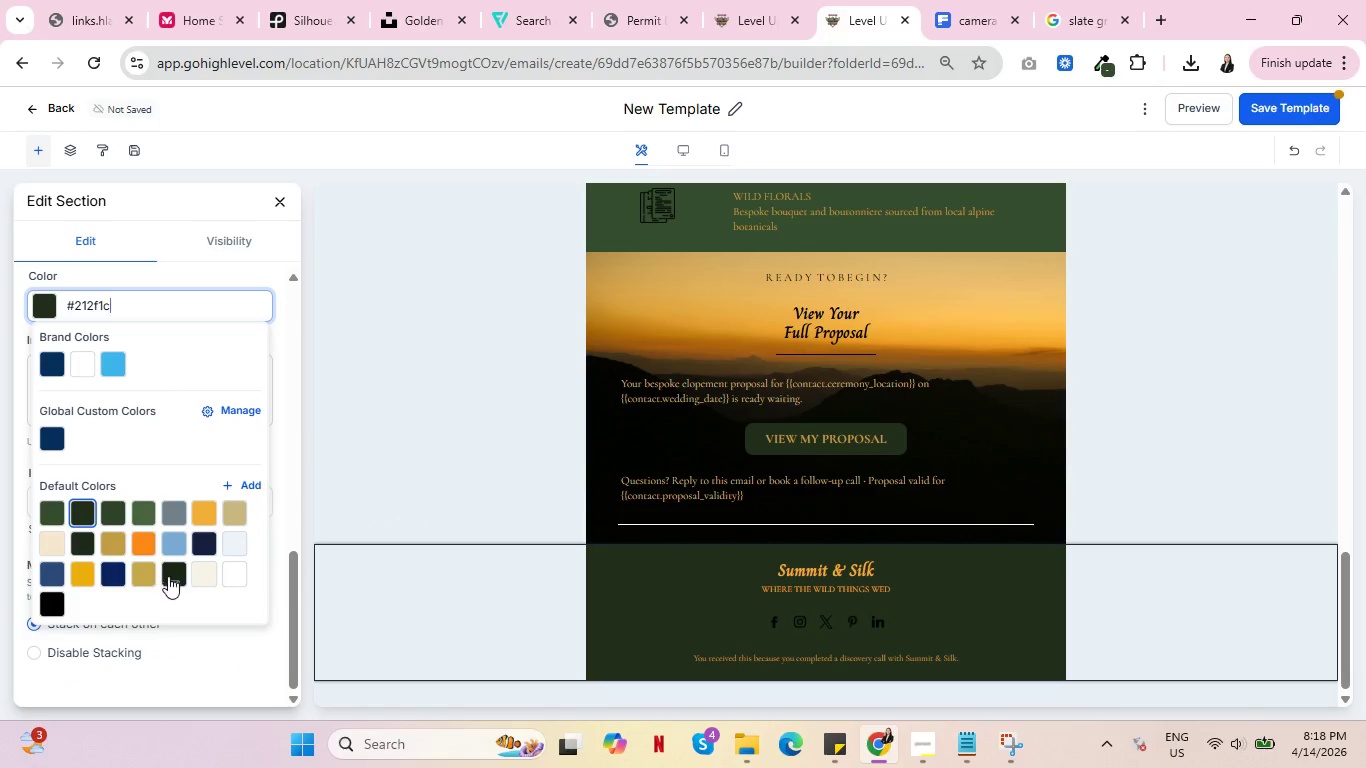 
left_click([173, 573])
 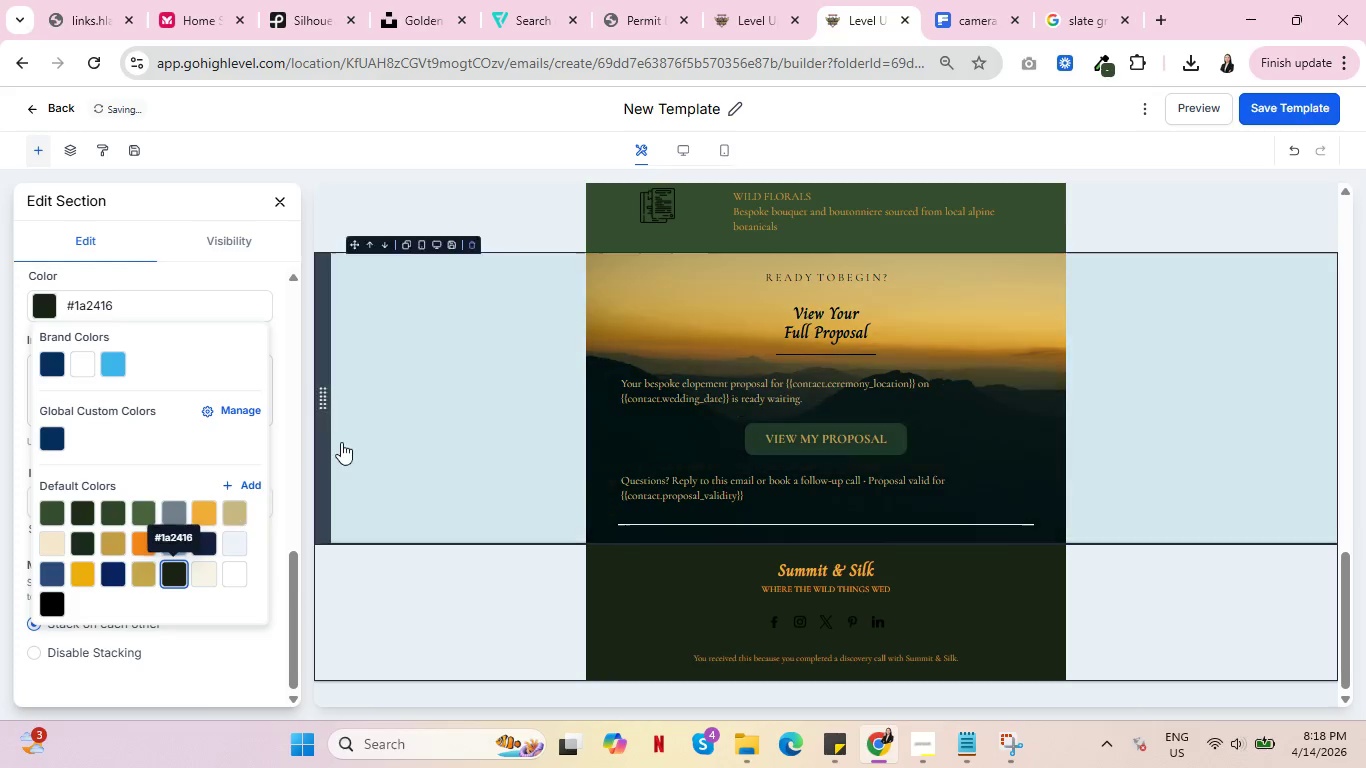 
left_click([345, 439])
 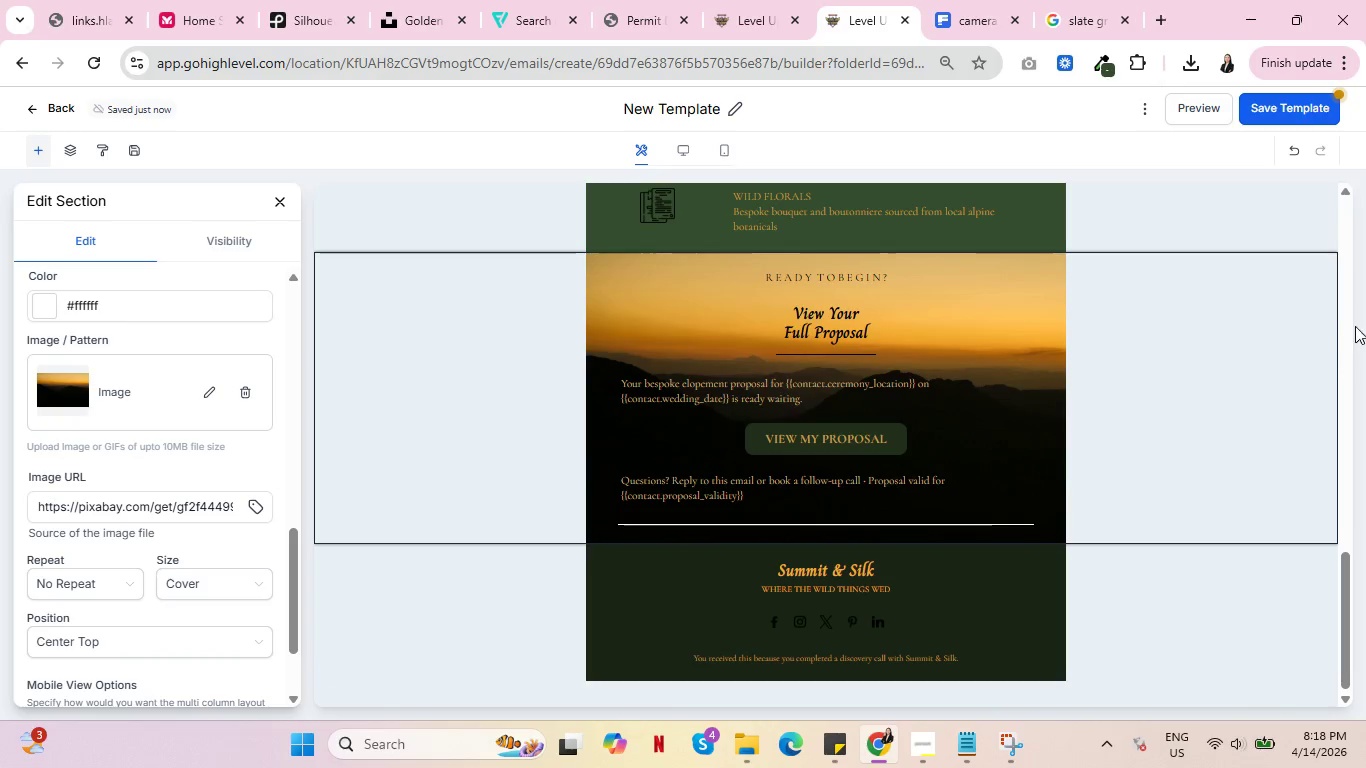 
scroll: coordinate [1322, 328], scroll_direction: up, amount: 21.0
 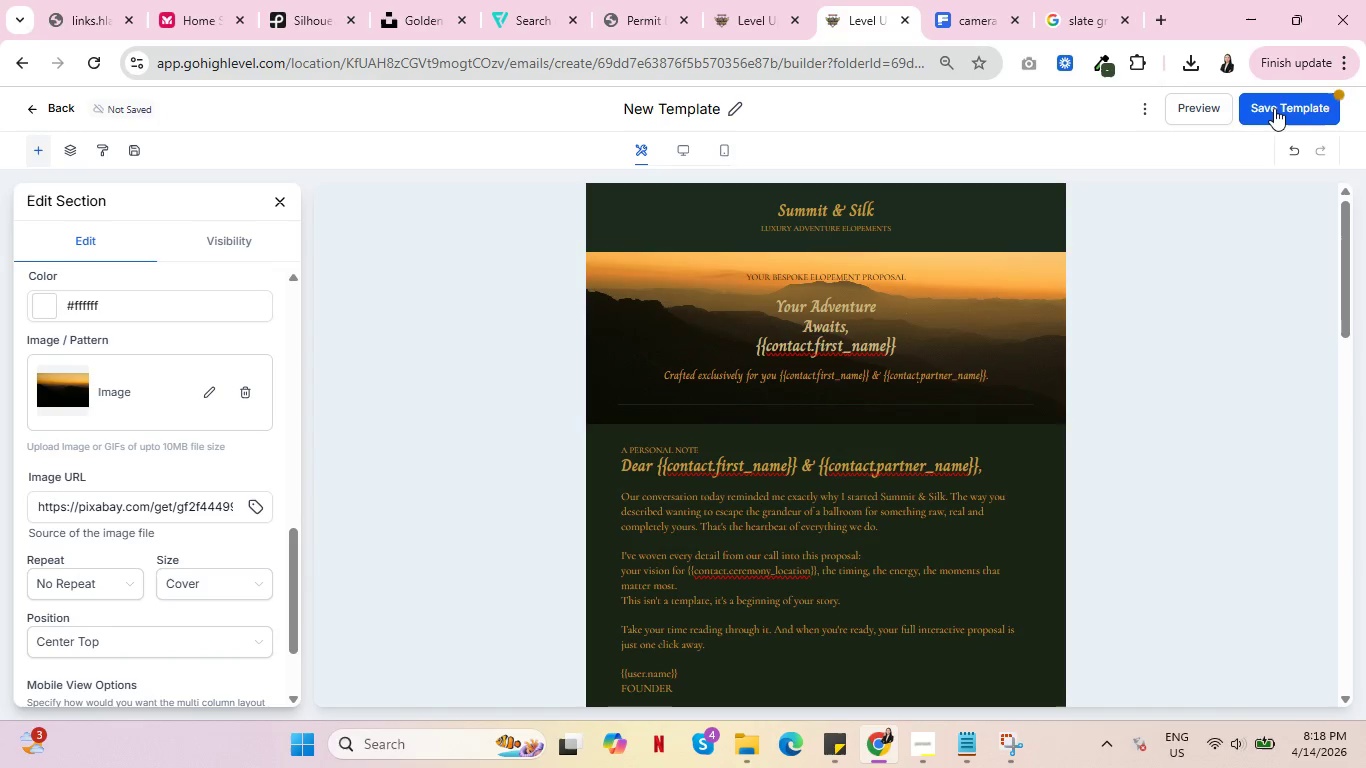 
left_click([1276, 106])
 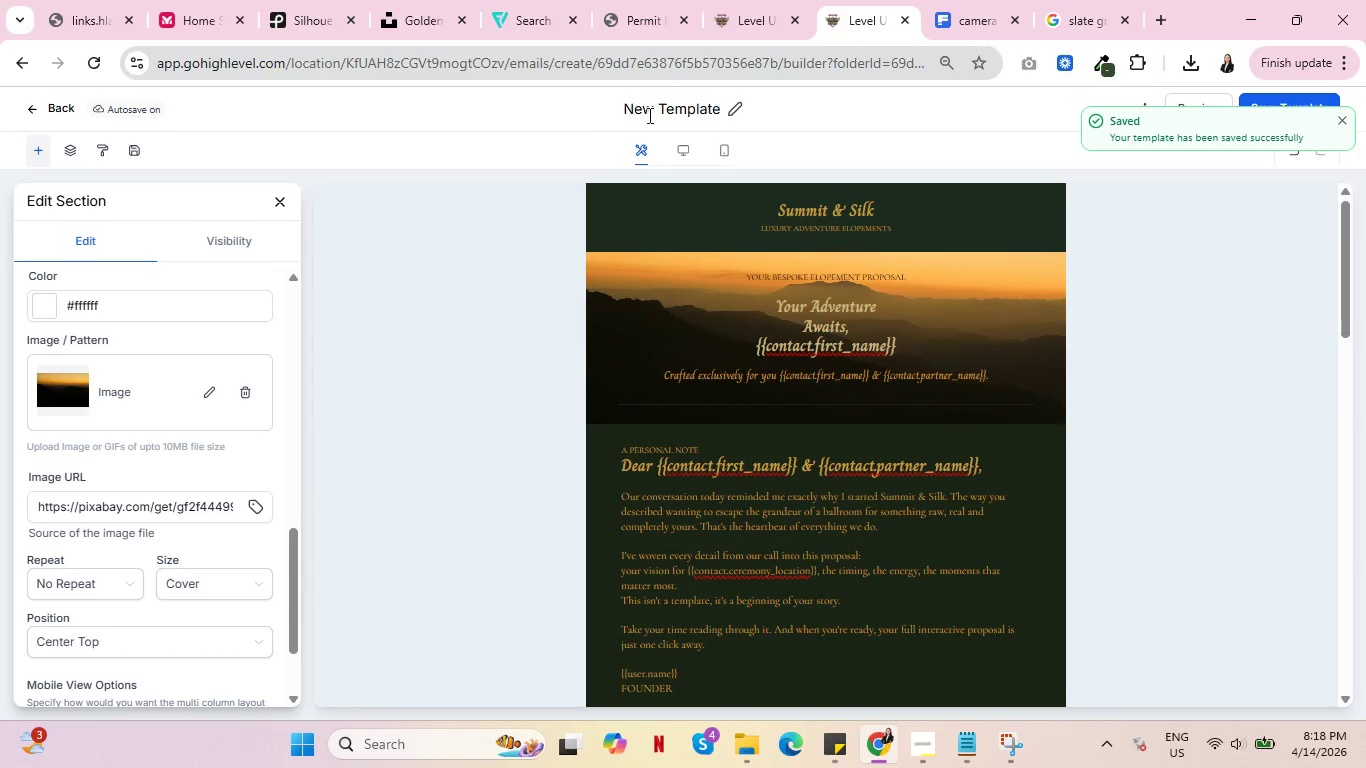 
key(Control+ControlLeft)
 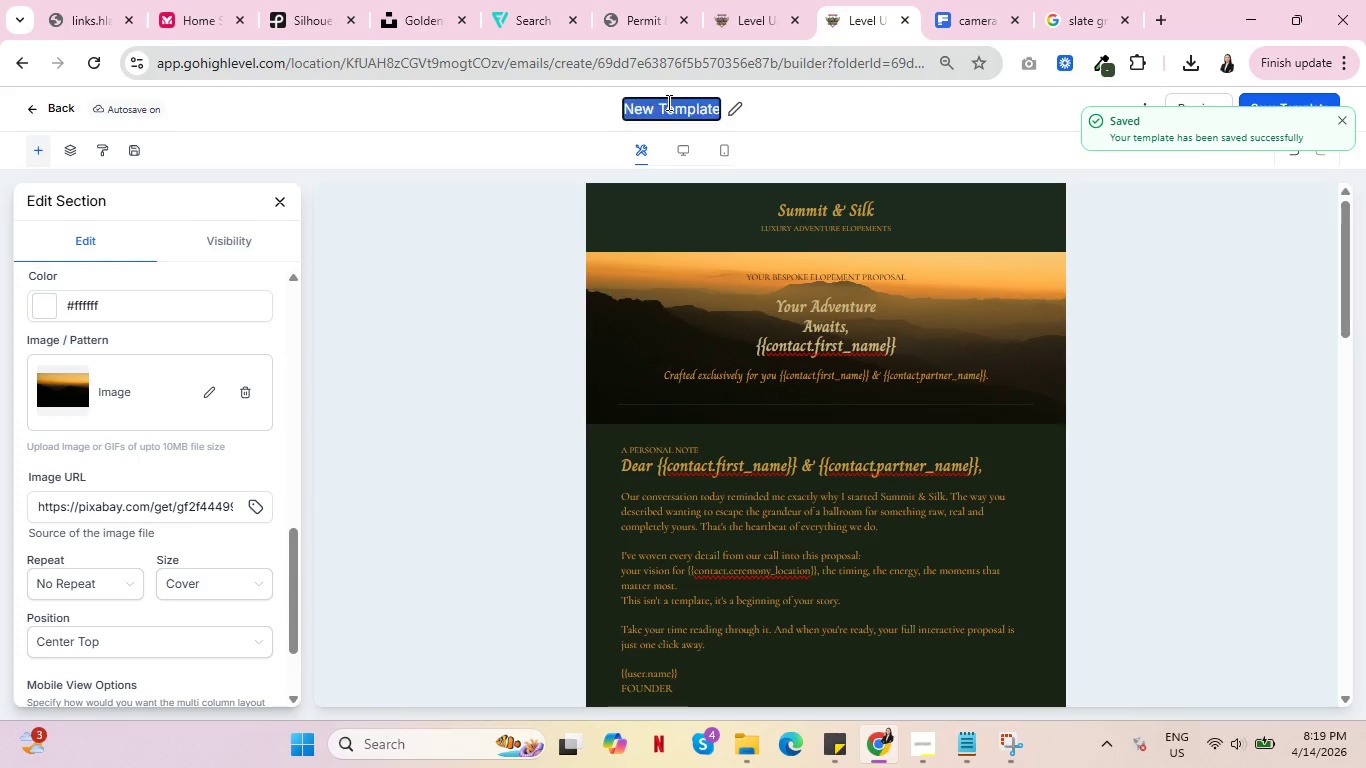 
key(Control+A)
 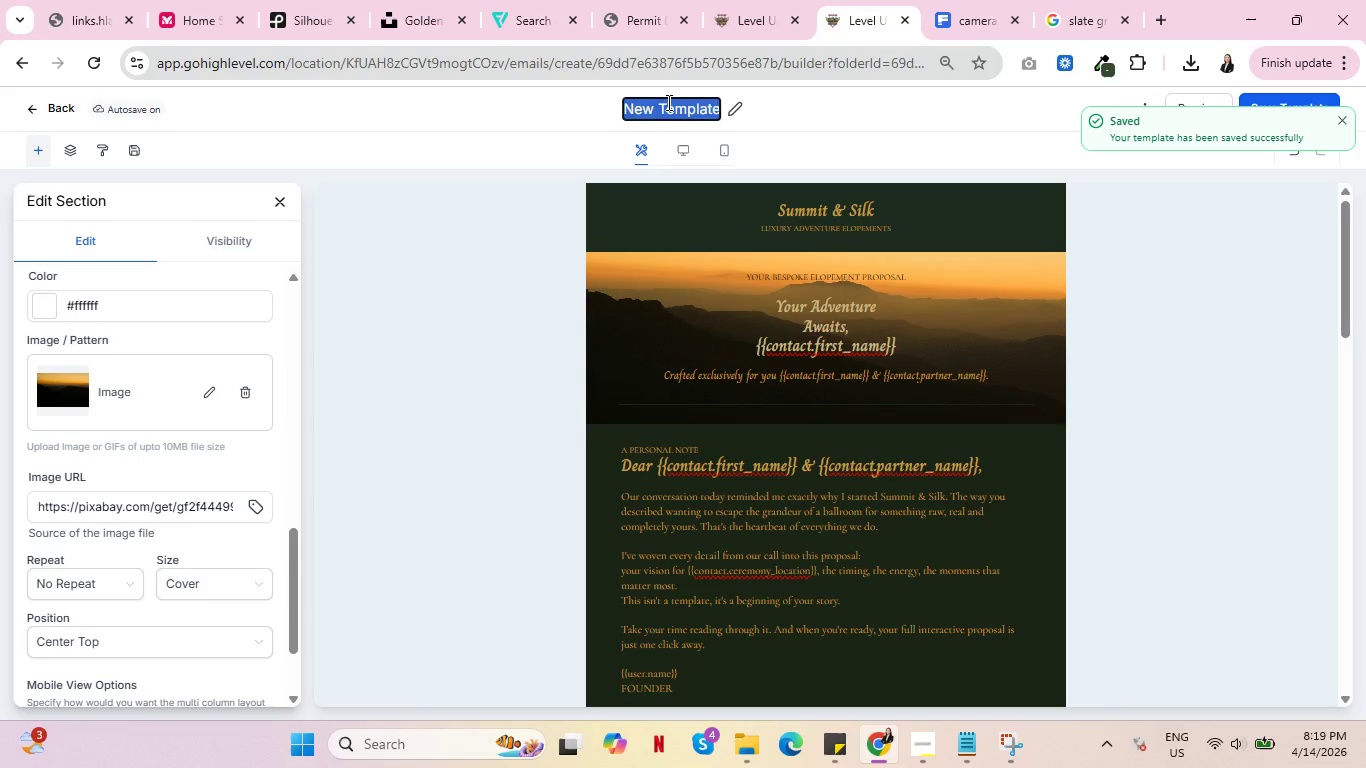 
type(Summi & Silk)
 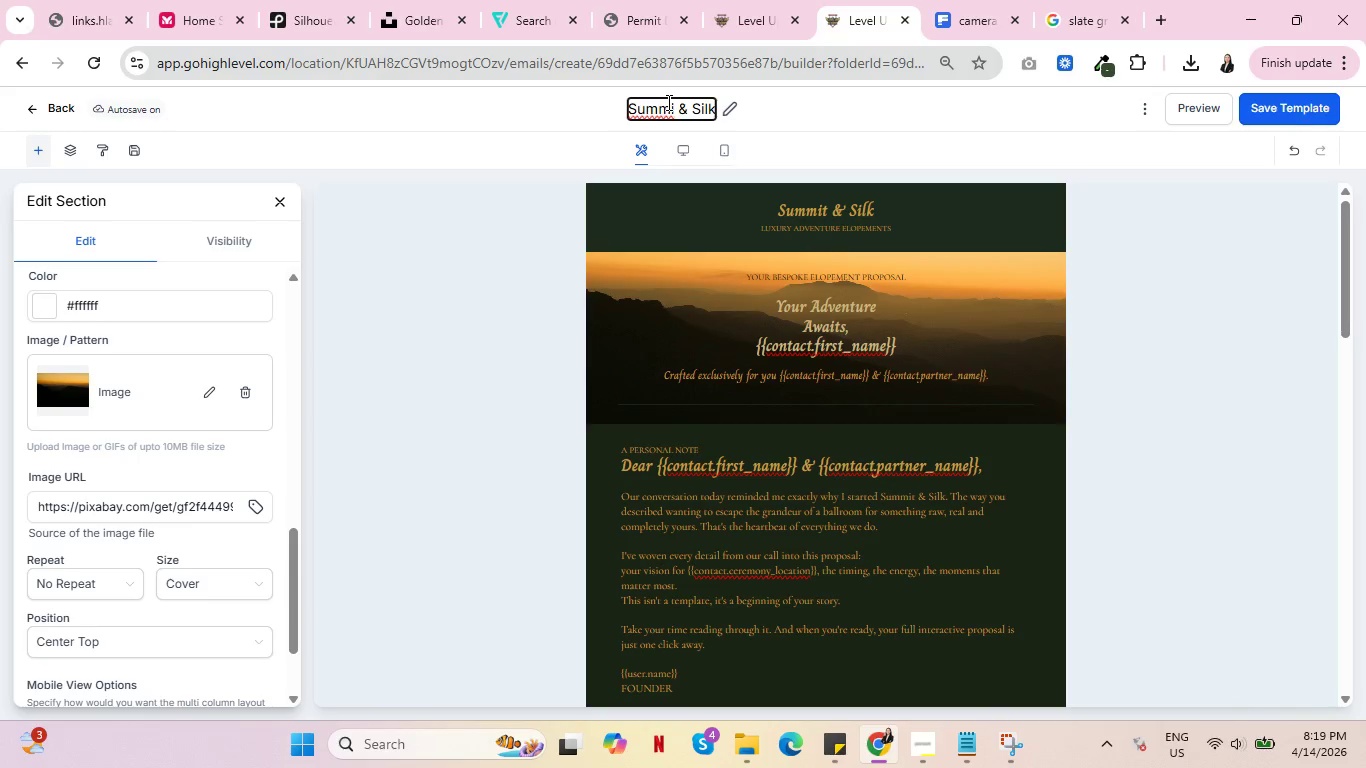 
left_click([936, 748])